 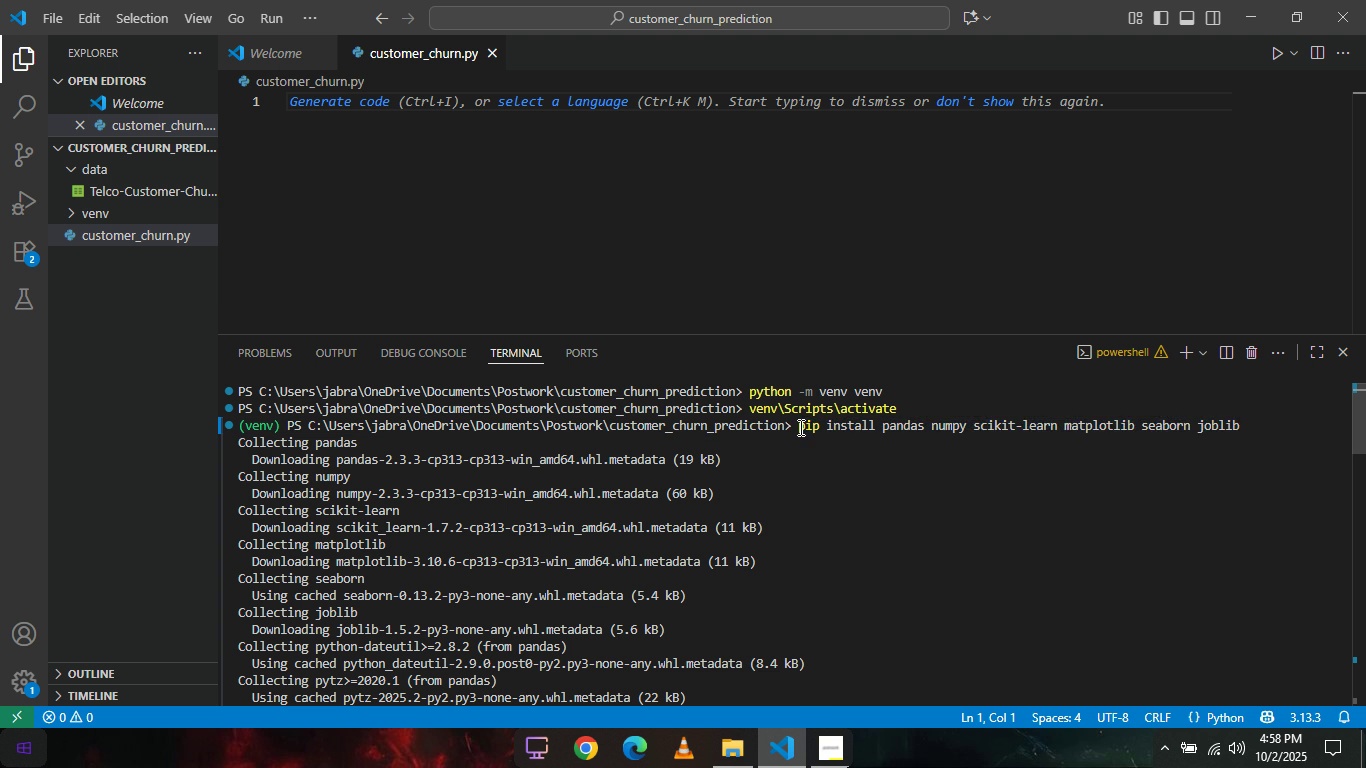 
right_click([799, 427])
 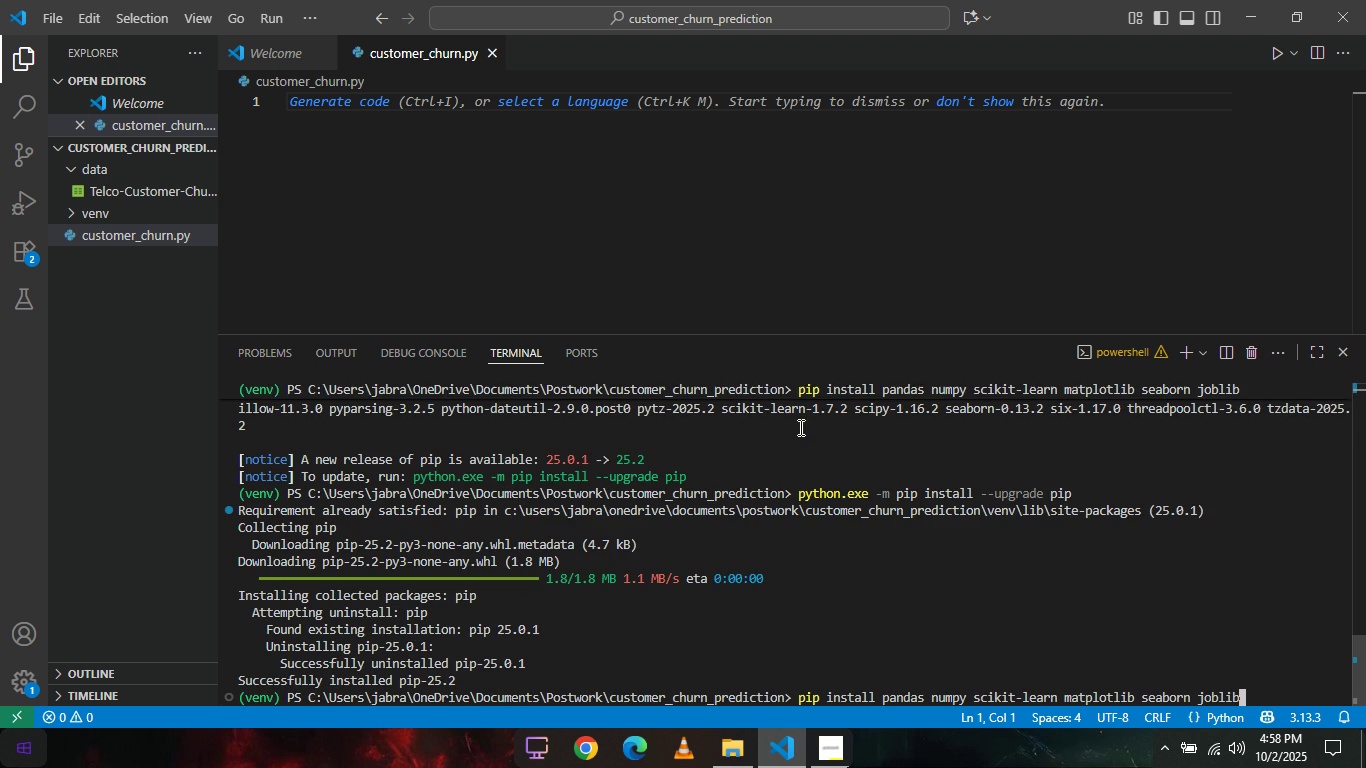 
left_click([799, 427])
 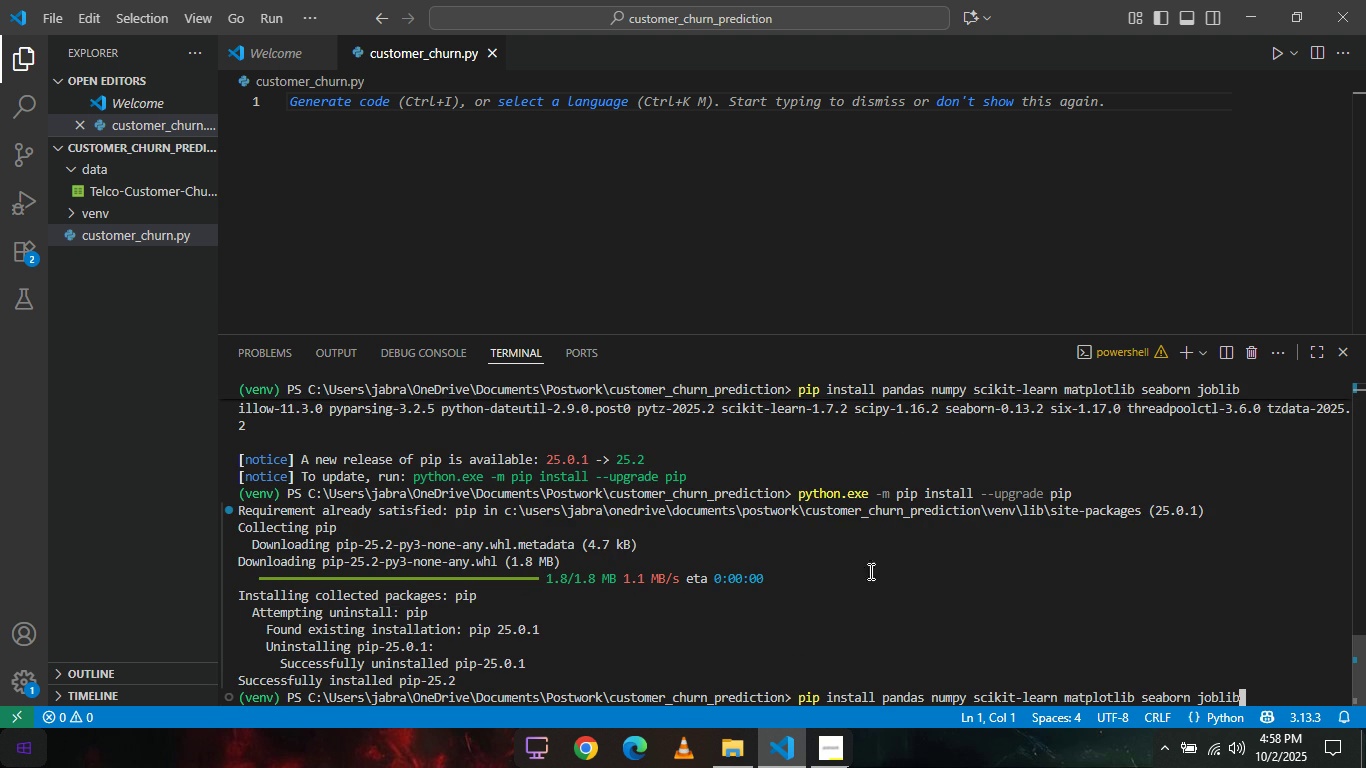 
scroll: coordinate [967, 603], scroll_direction: down, amount: 9.0
 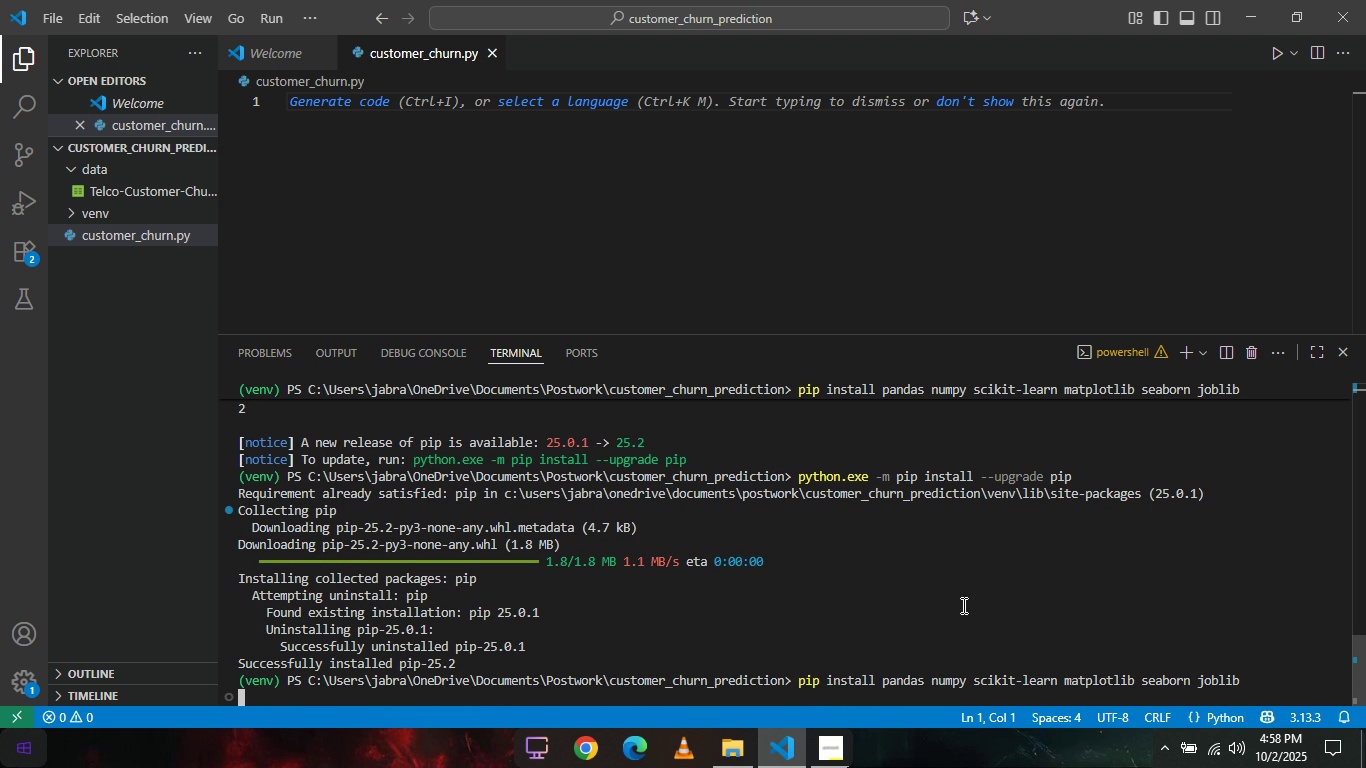 
key(Enter)
 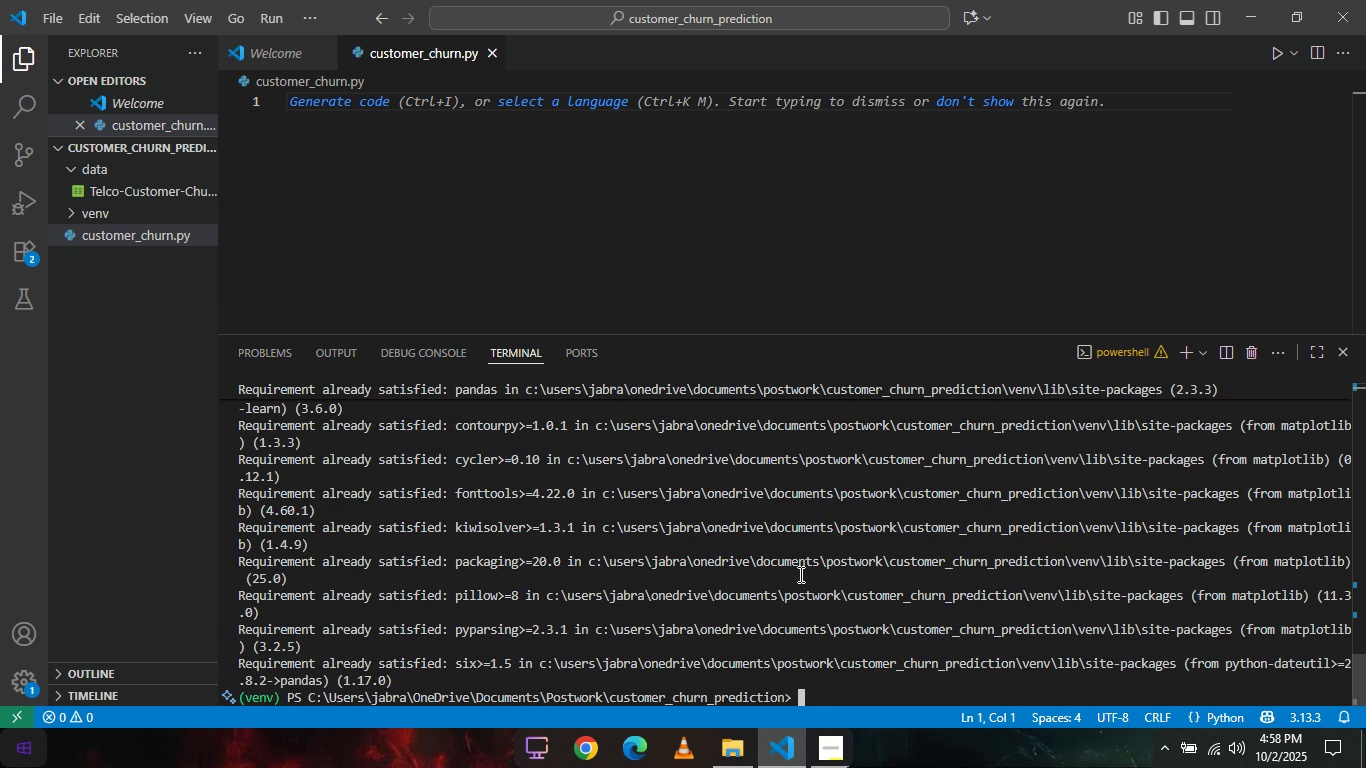 
wait(13.9)
 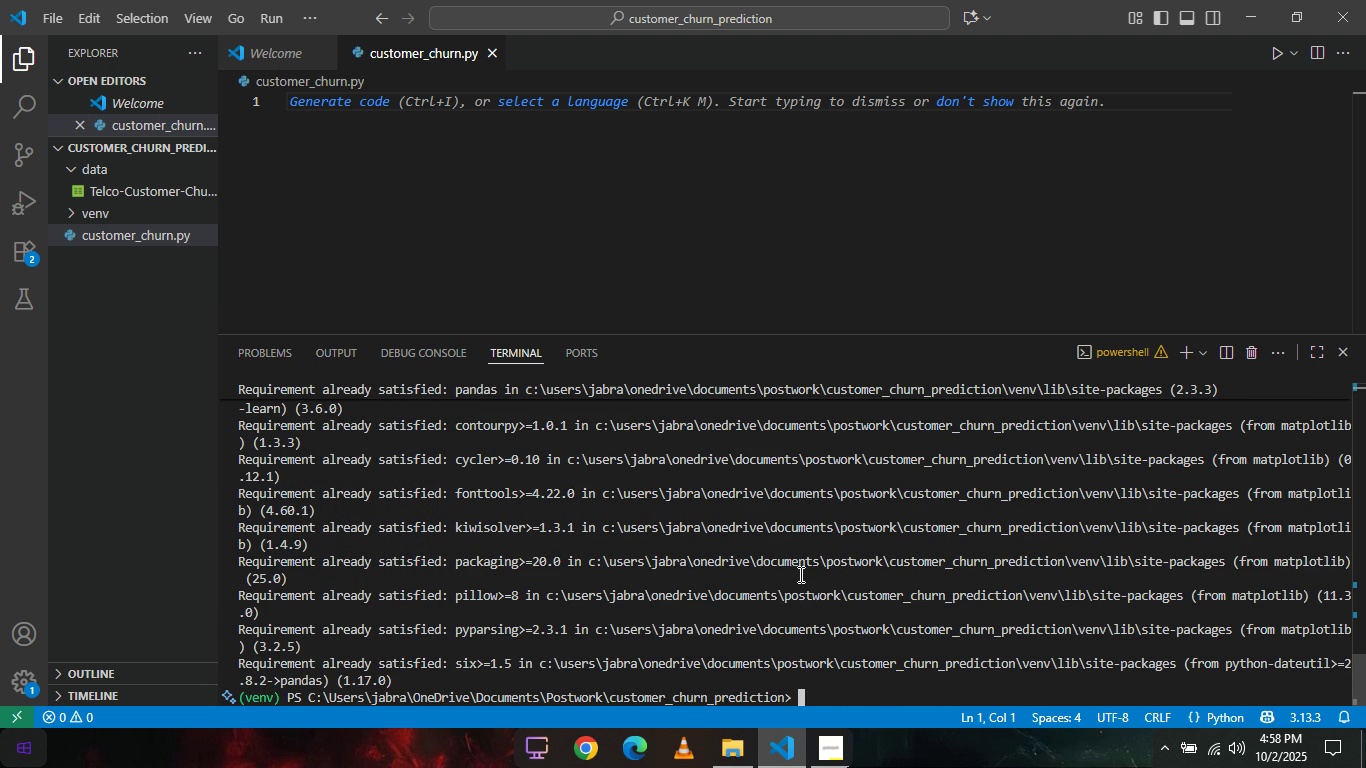 
left_click([415, 154])
 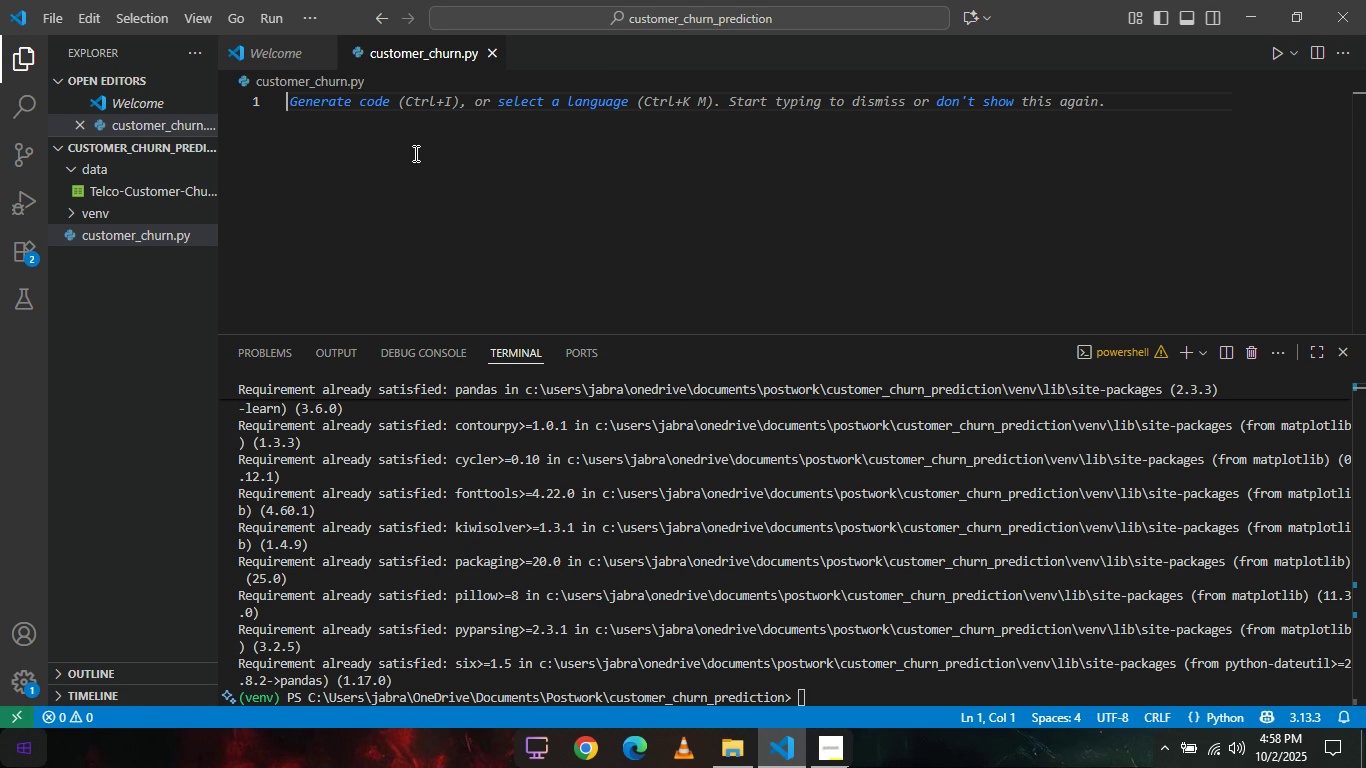 
wait(20.21)
 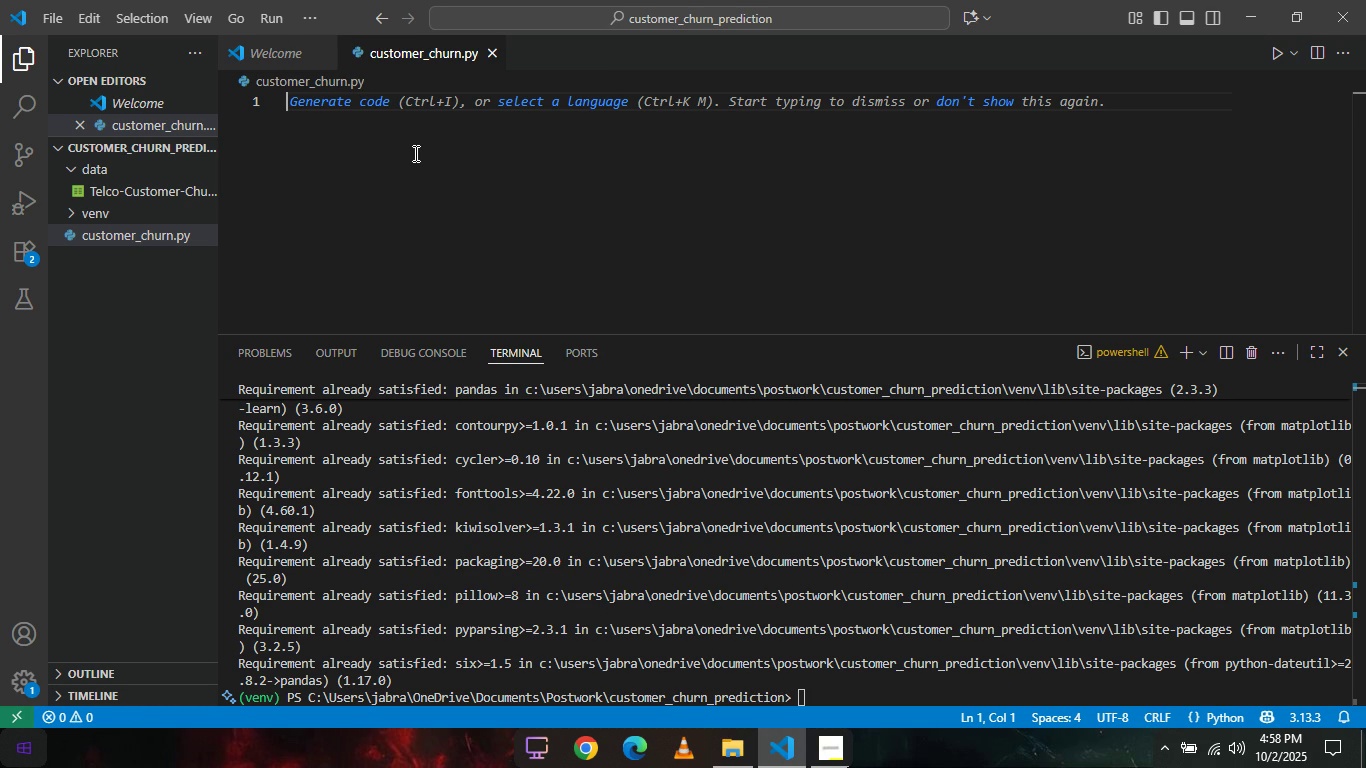 
type(import pandas as pd)
 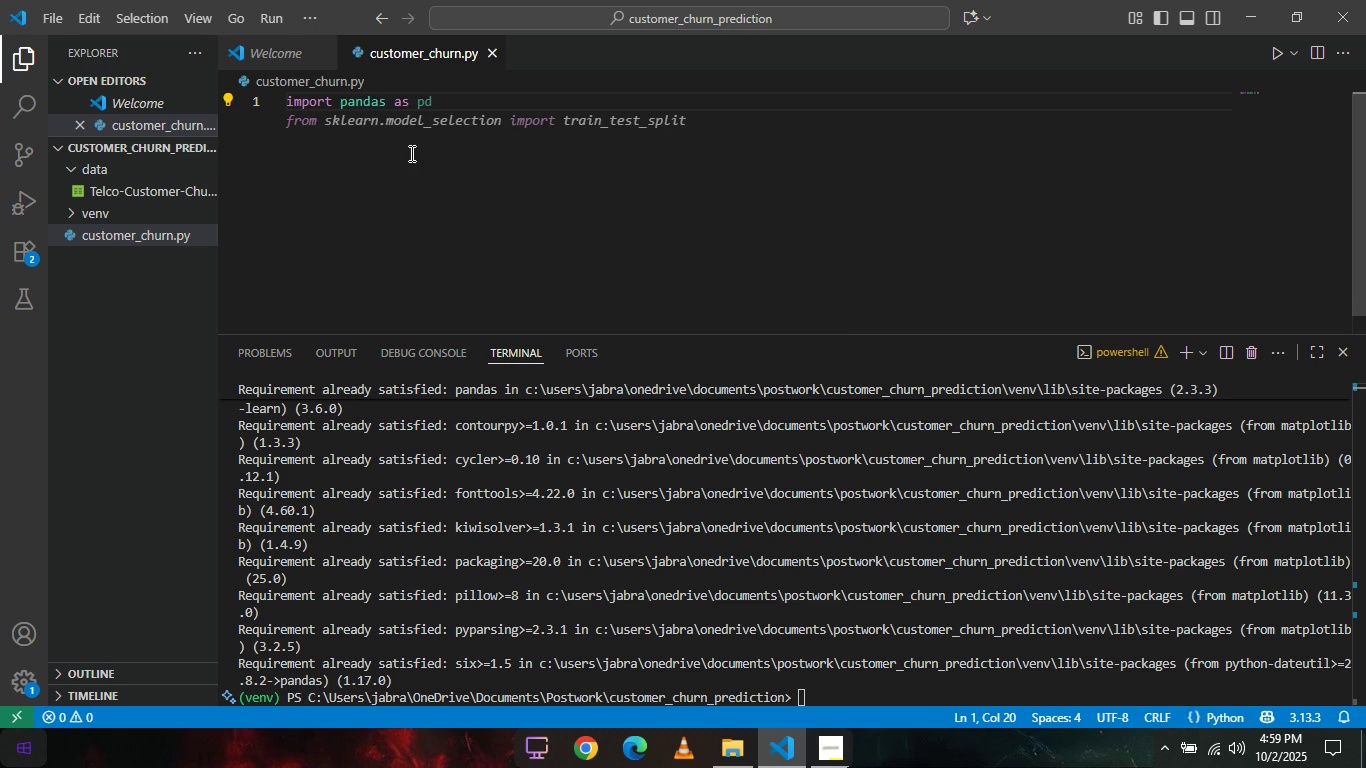 
key(Enter)
 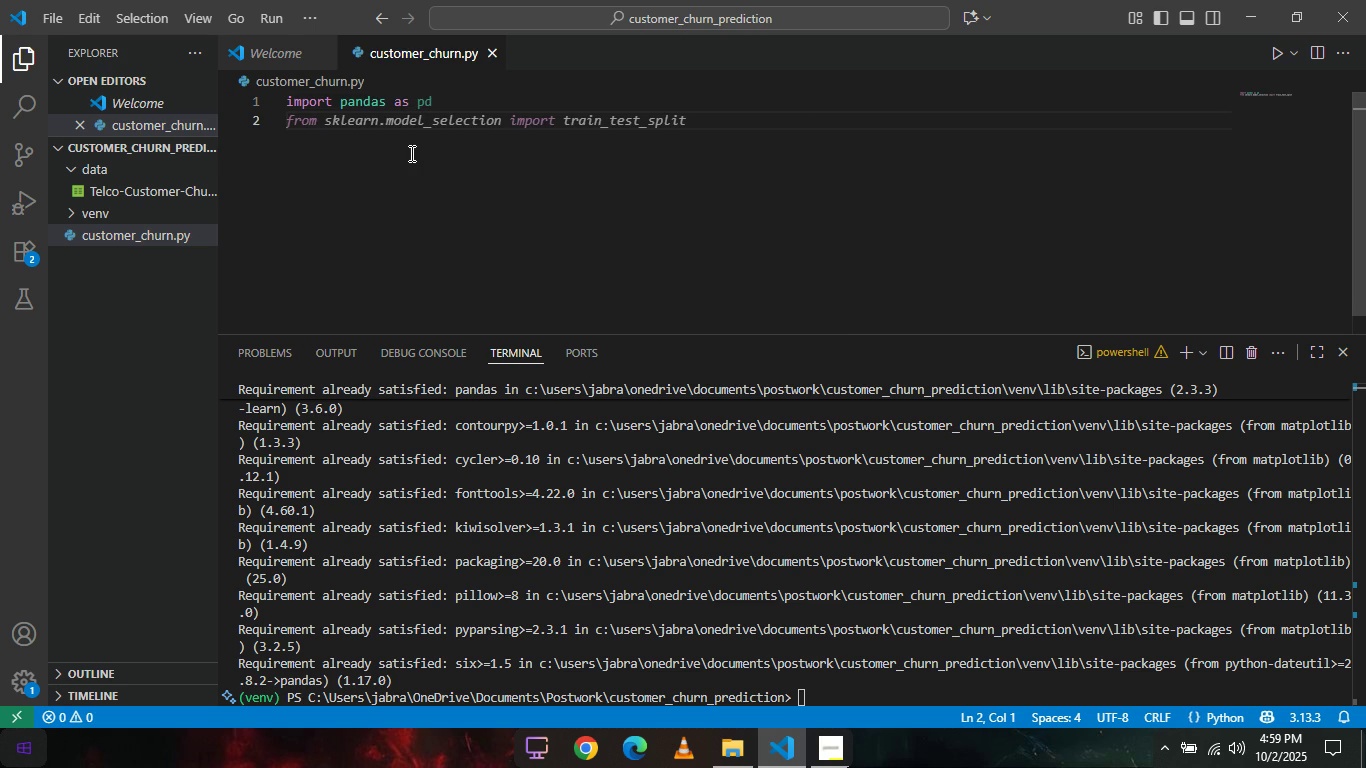 
type(df = pd.read)
 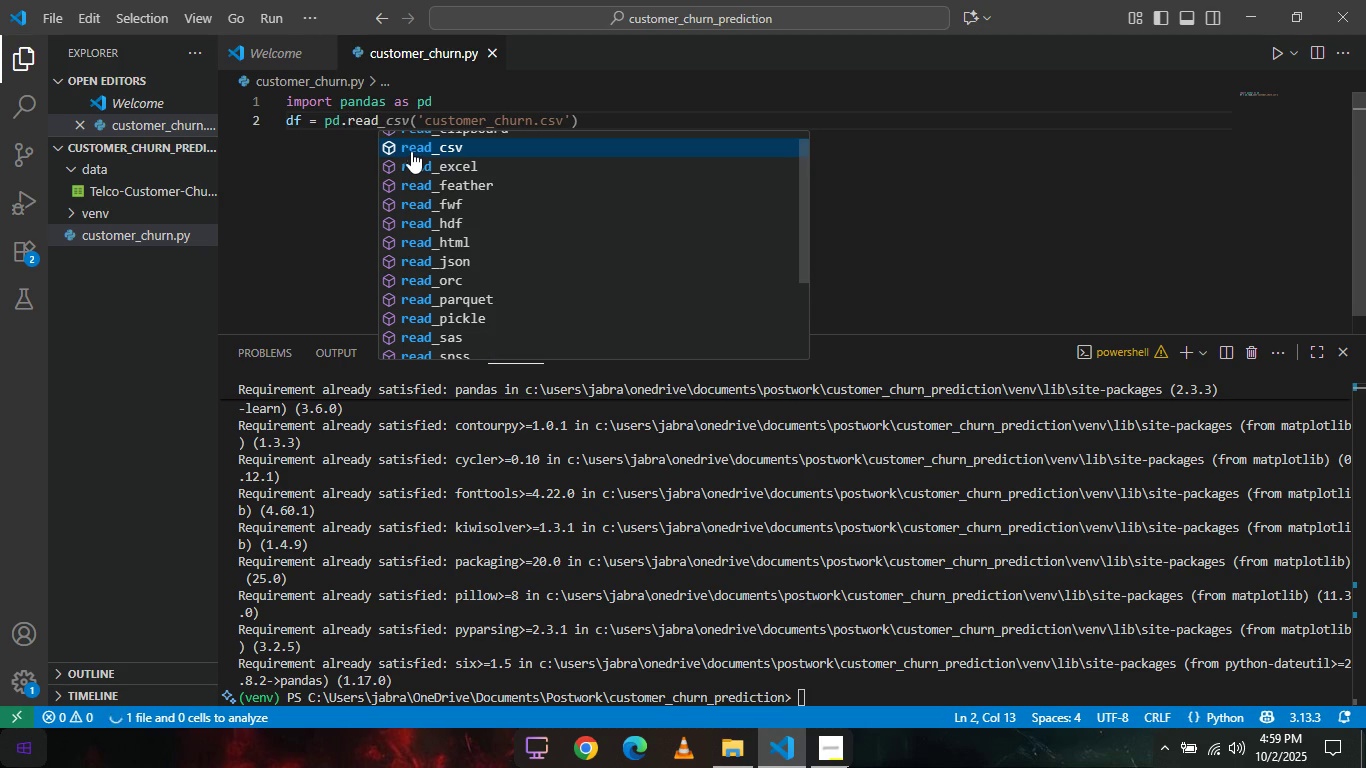 
left_click([412, 144])
 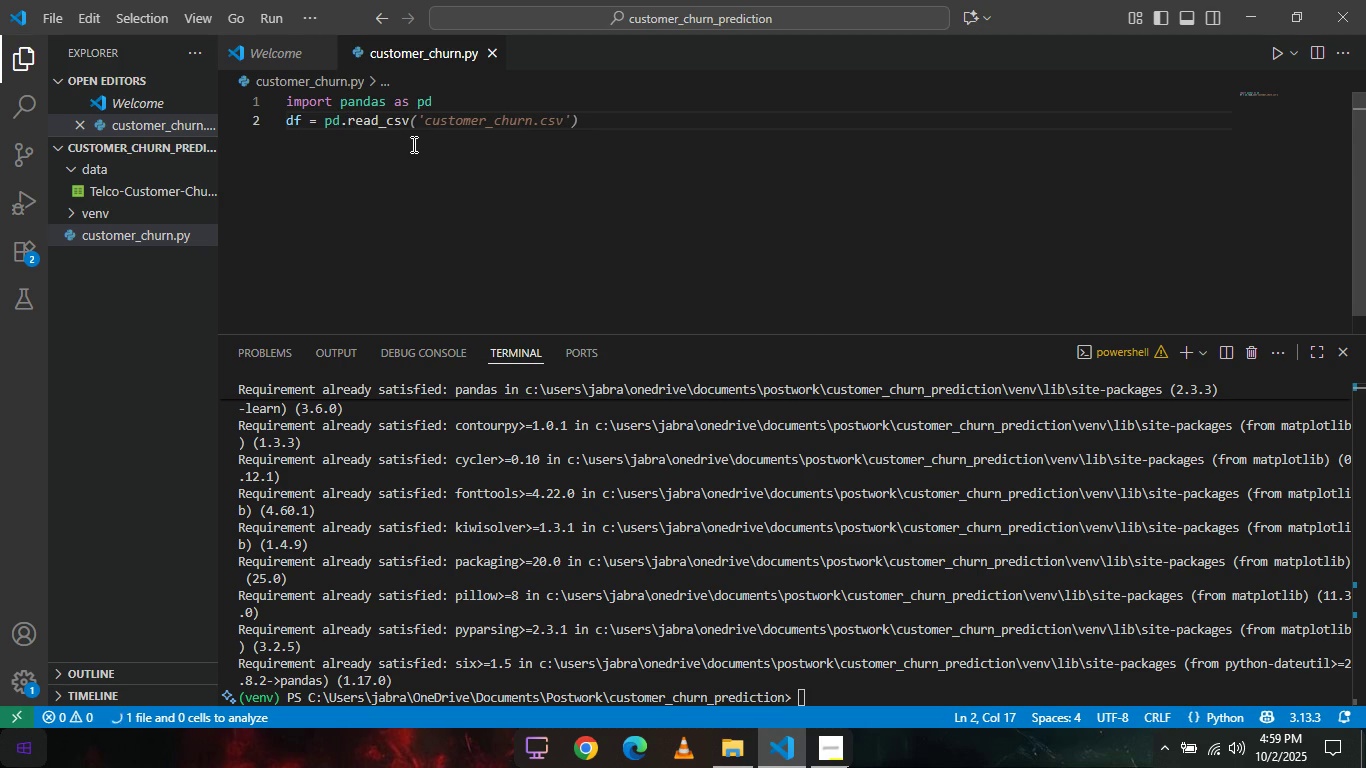 
key(Shift+ShiftRight)
 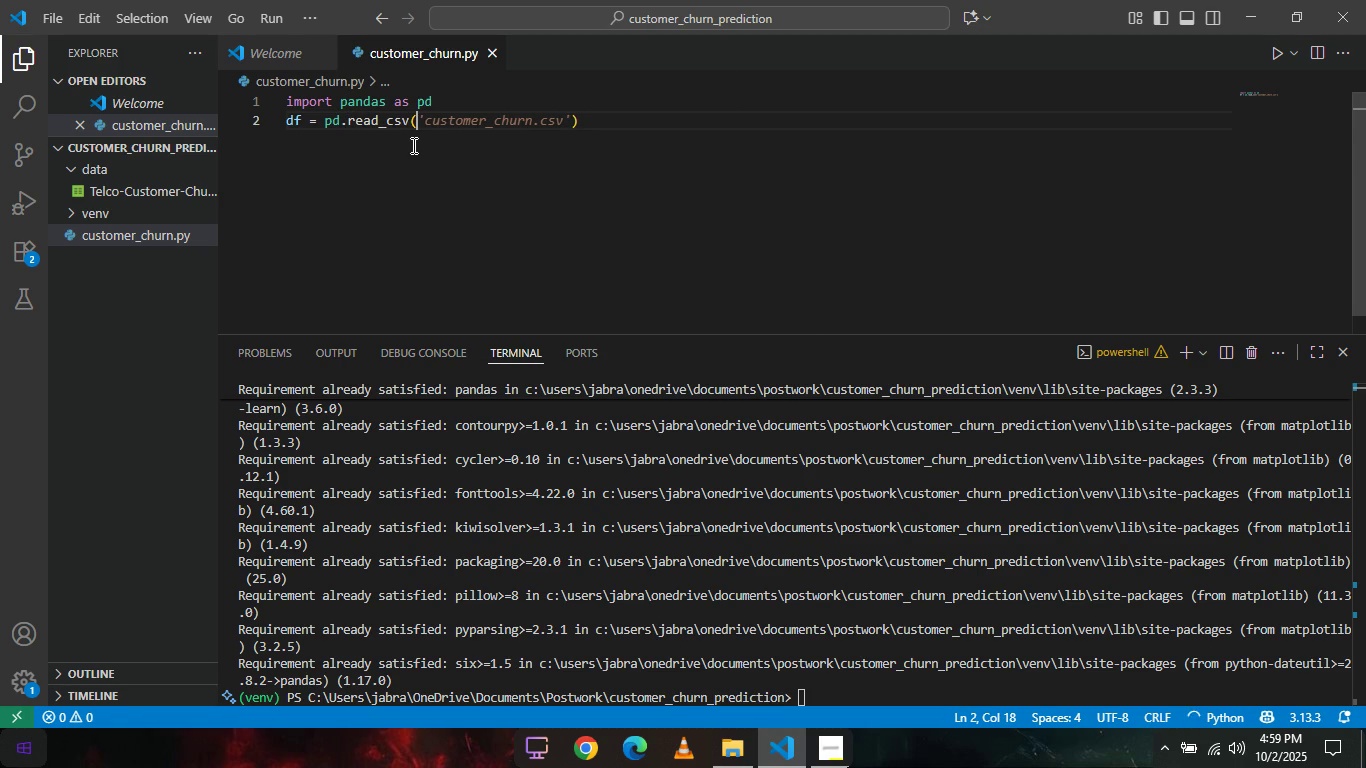 
key(Shift+9)
 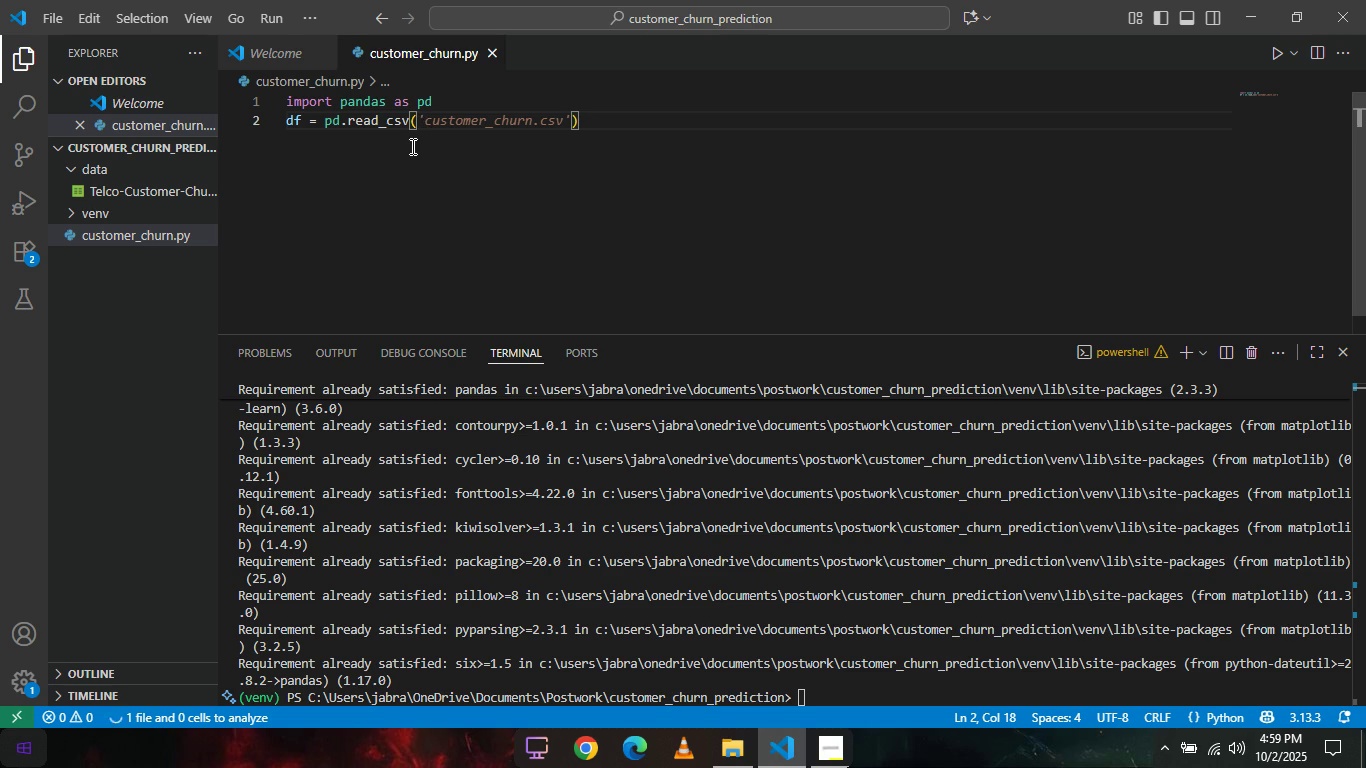 
wait(5.06)
 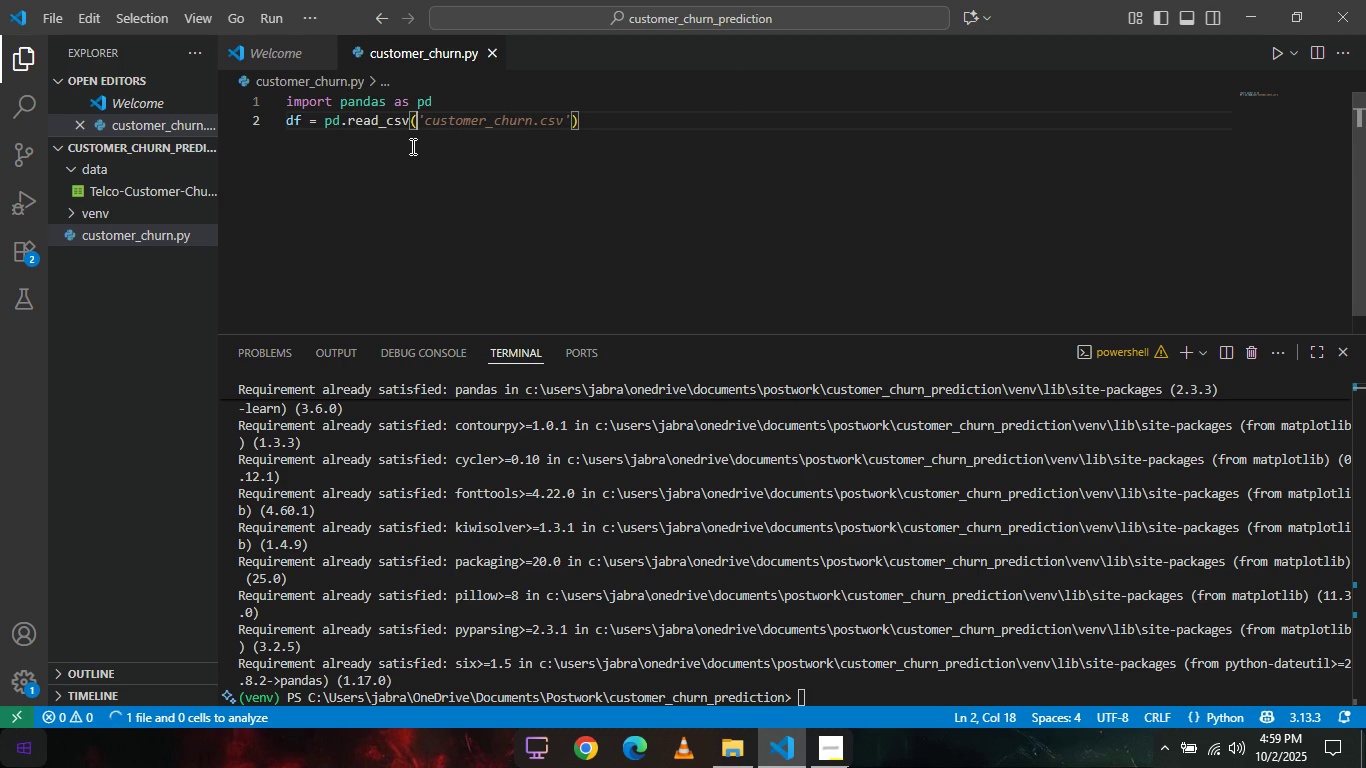 
key(Quote)
 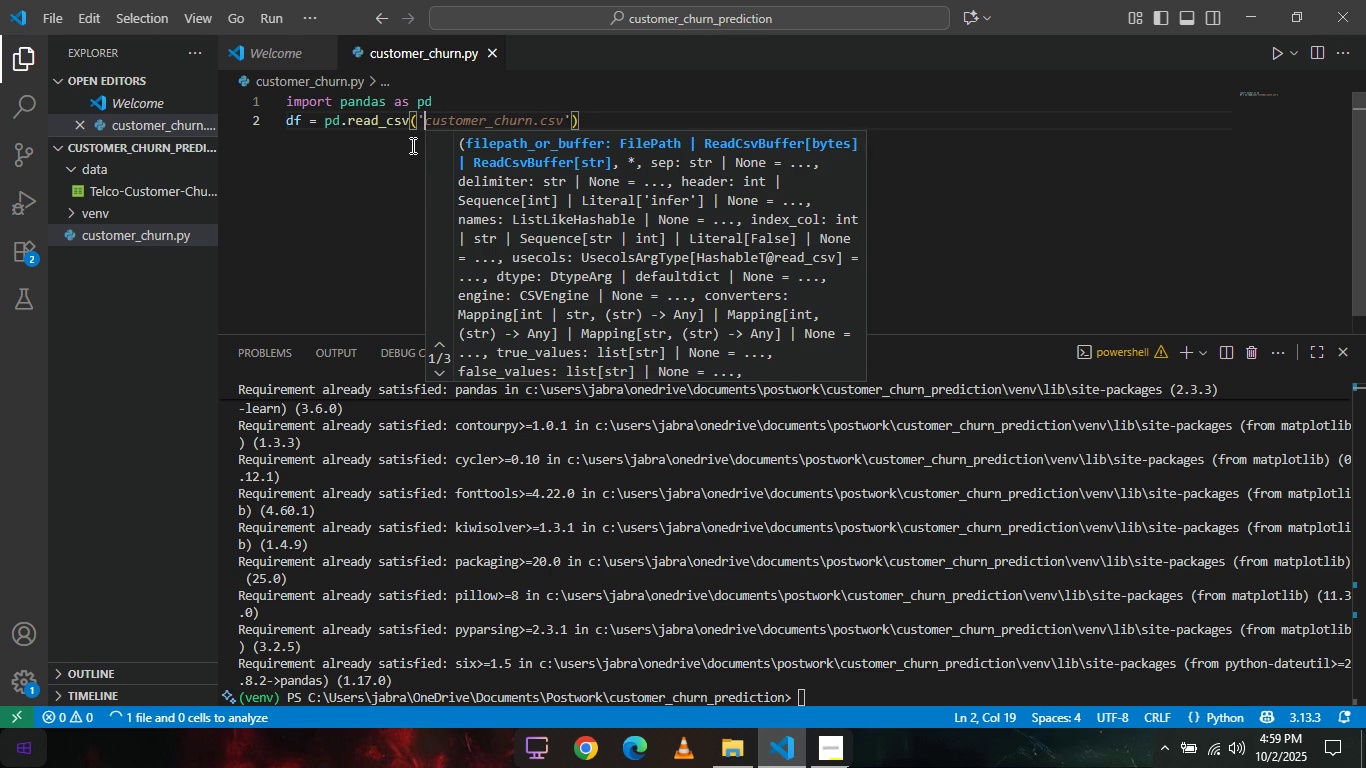 
key(Slash)
 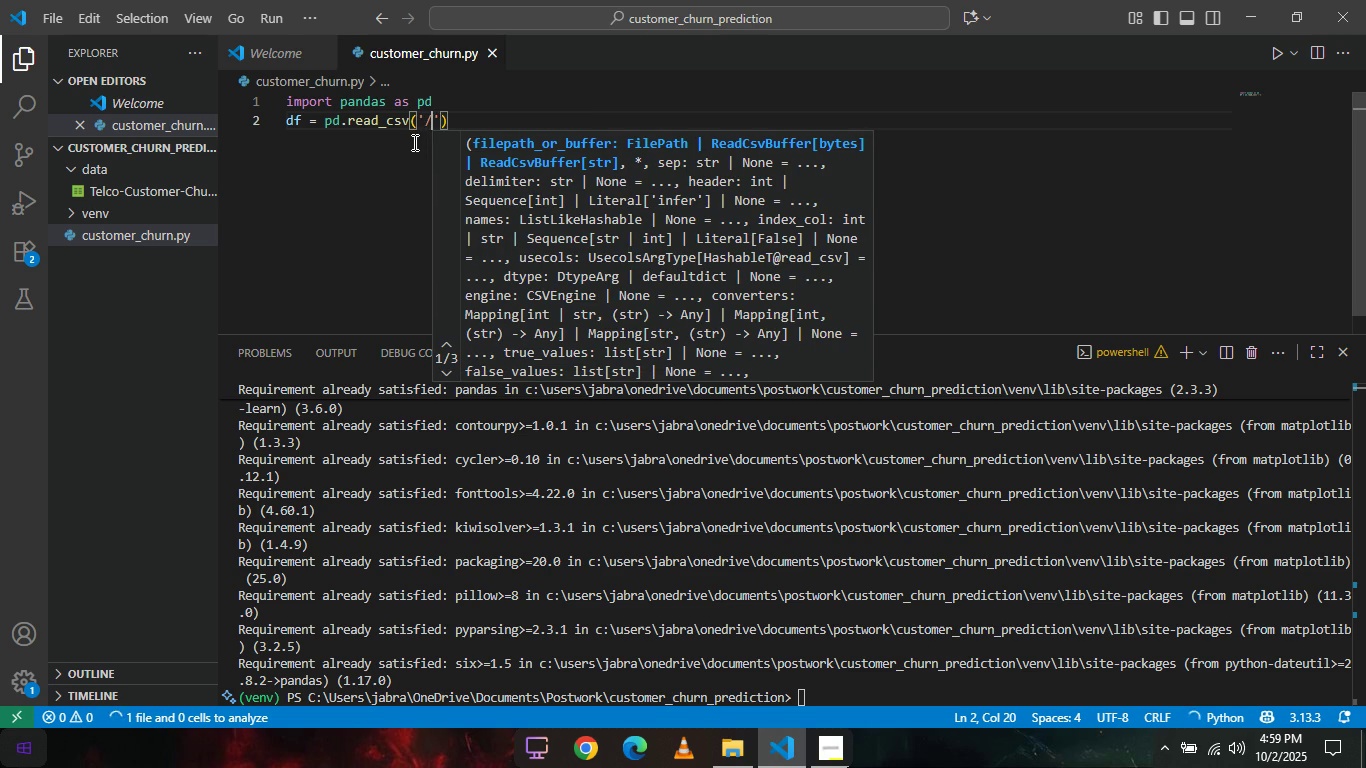 
key(D)
 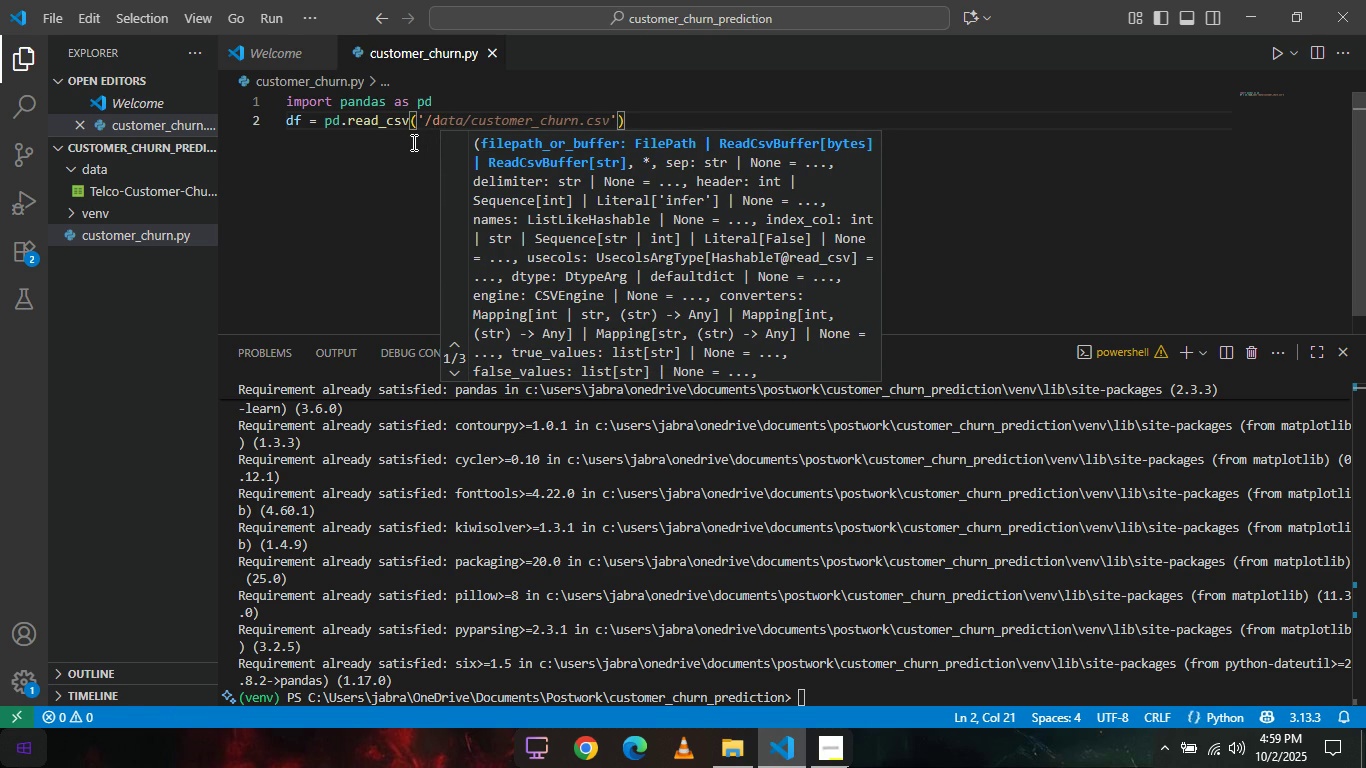 
type(ata/)